 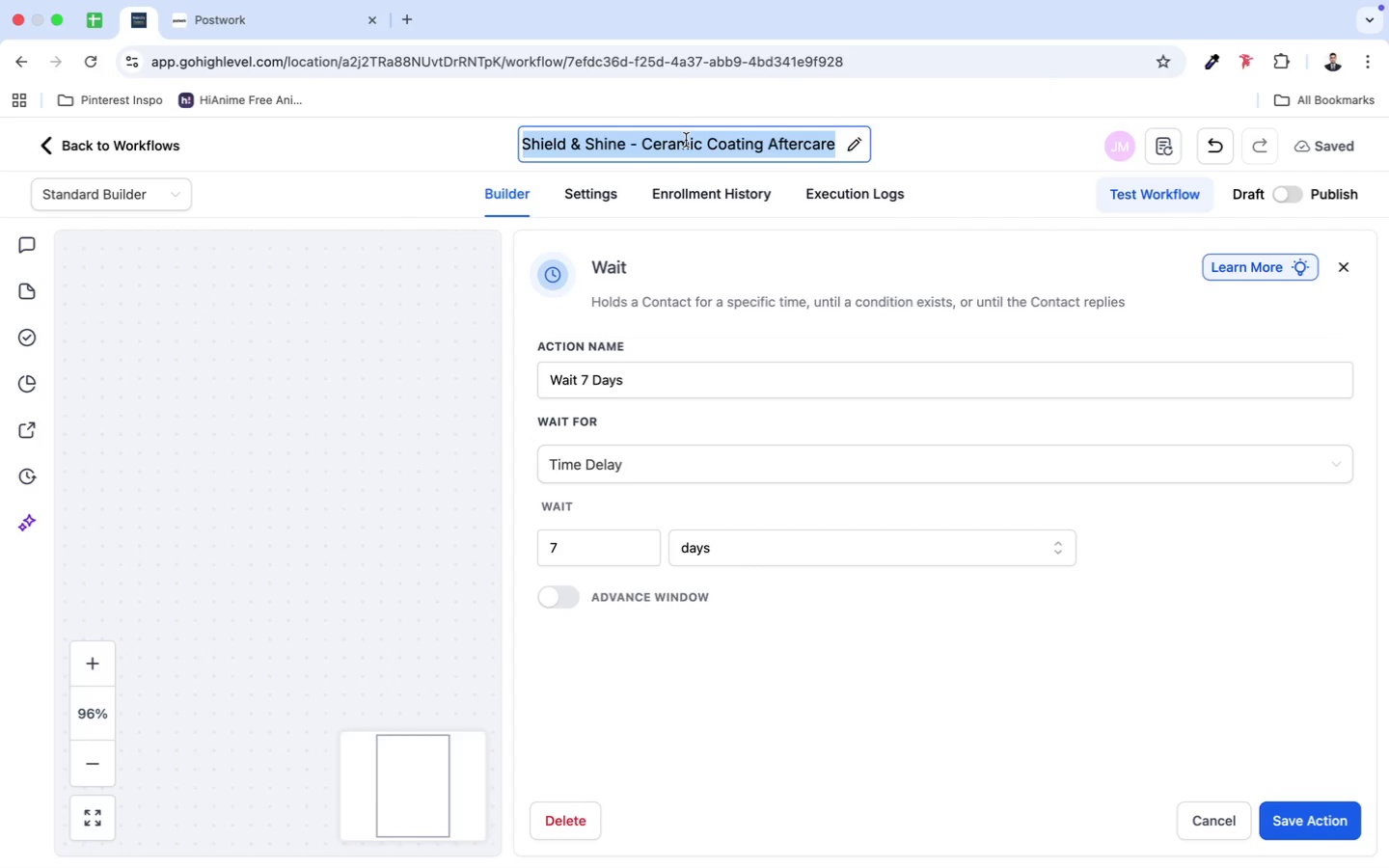 
left_click([1300, 818])
 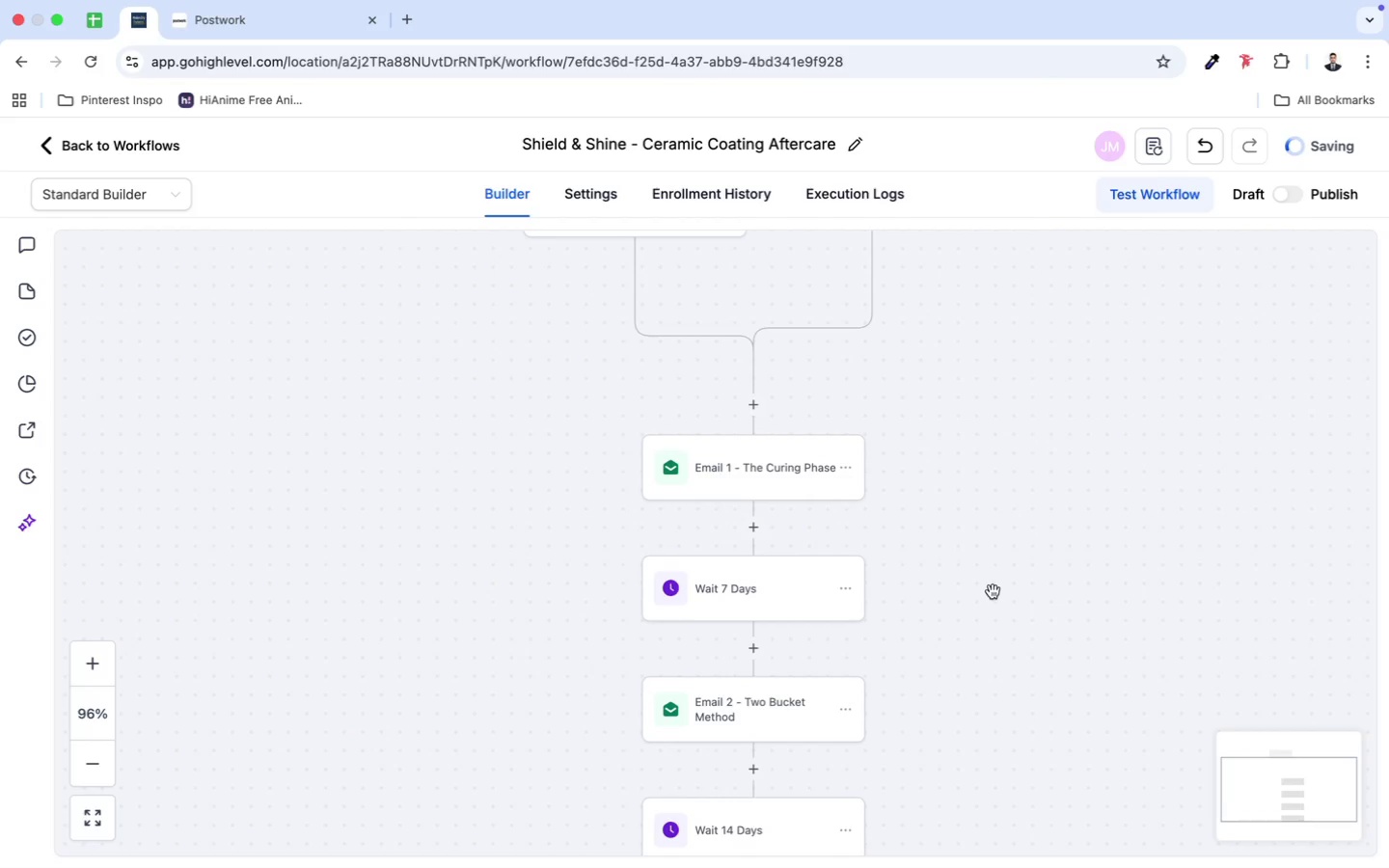 
scroll: coordinate [950, 578], scroll_direction: down, amount: 4.0
 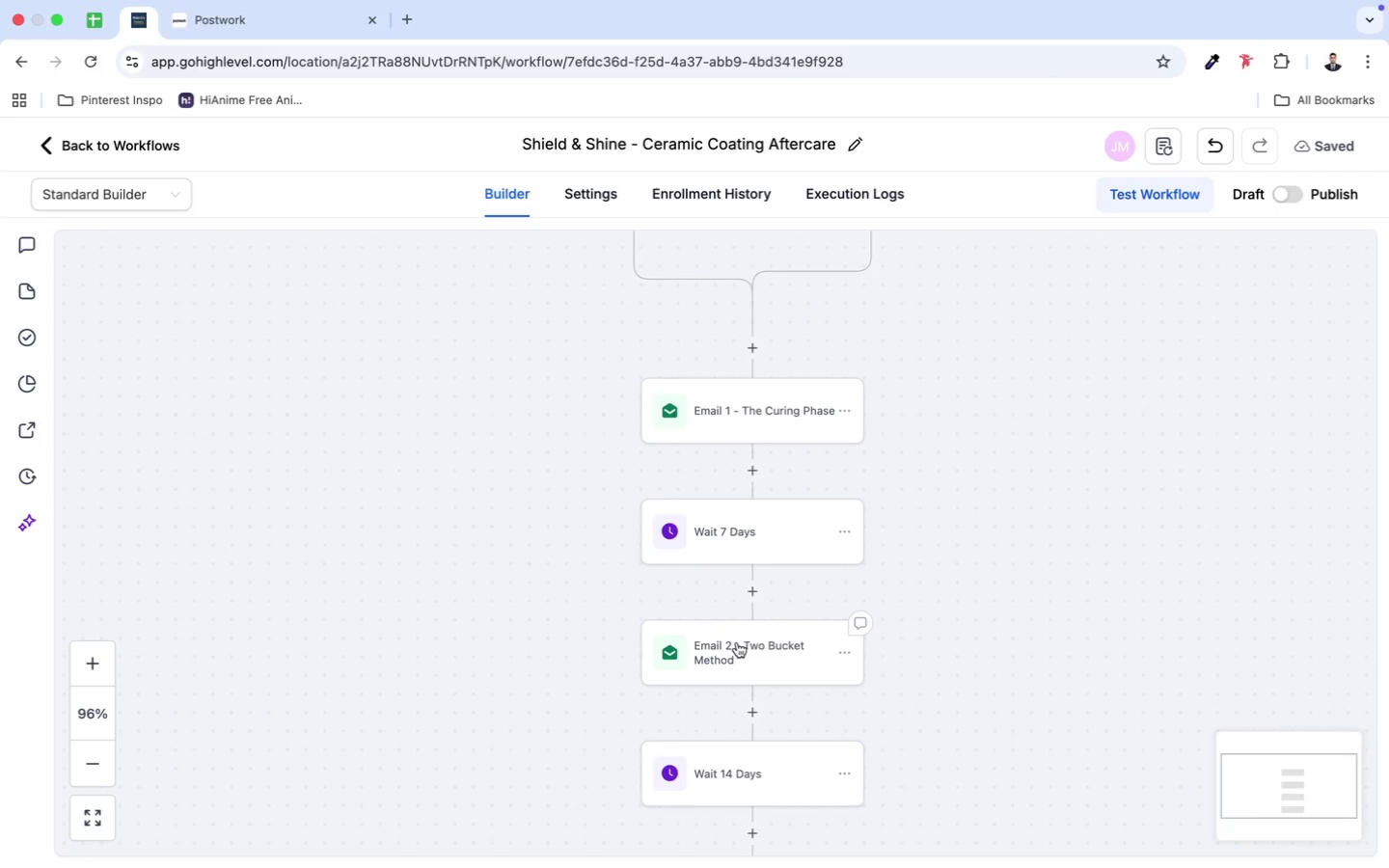 
left_click([737, 642])
 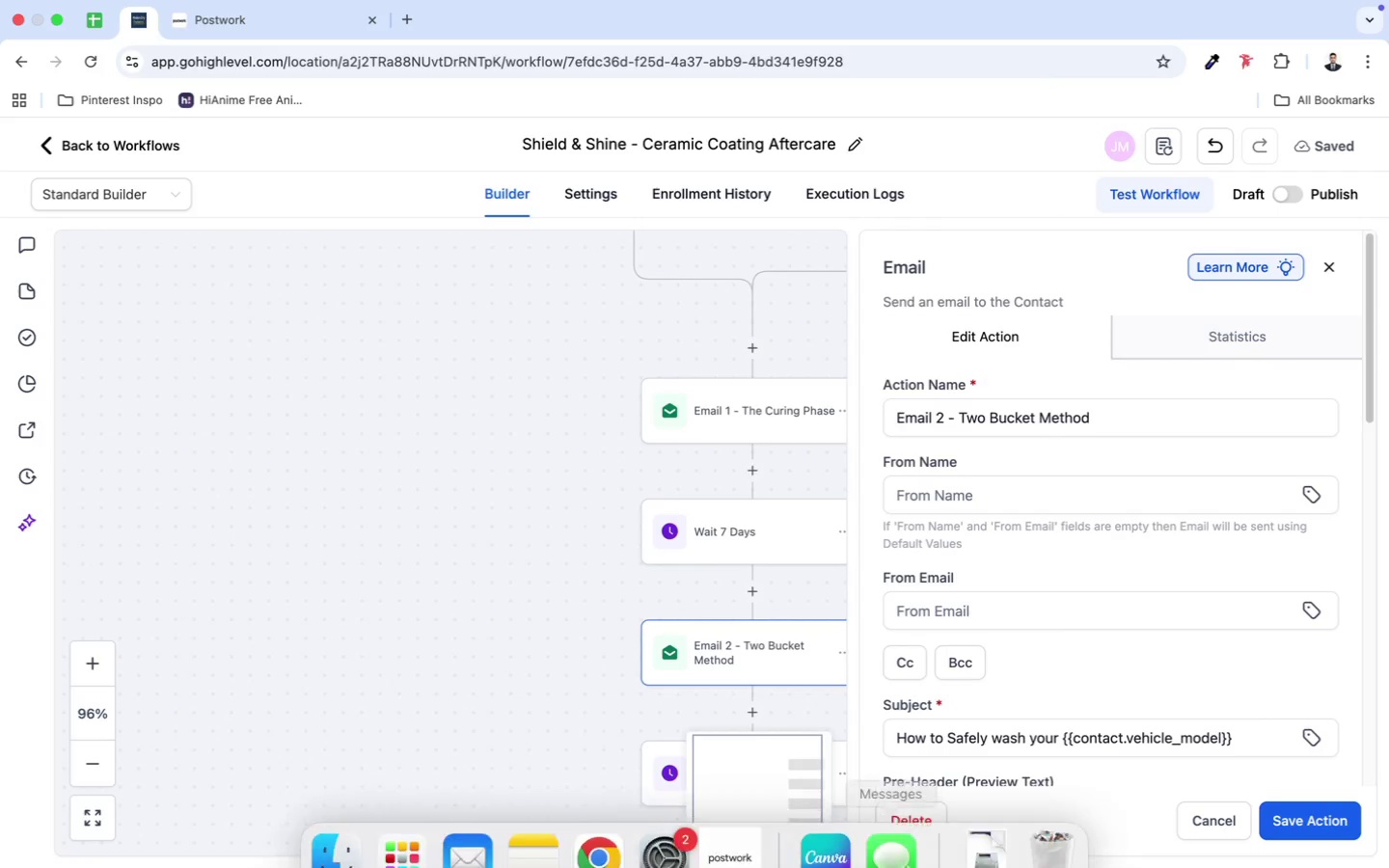 
wait(5.24)
 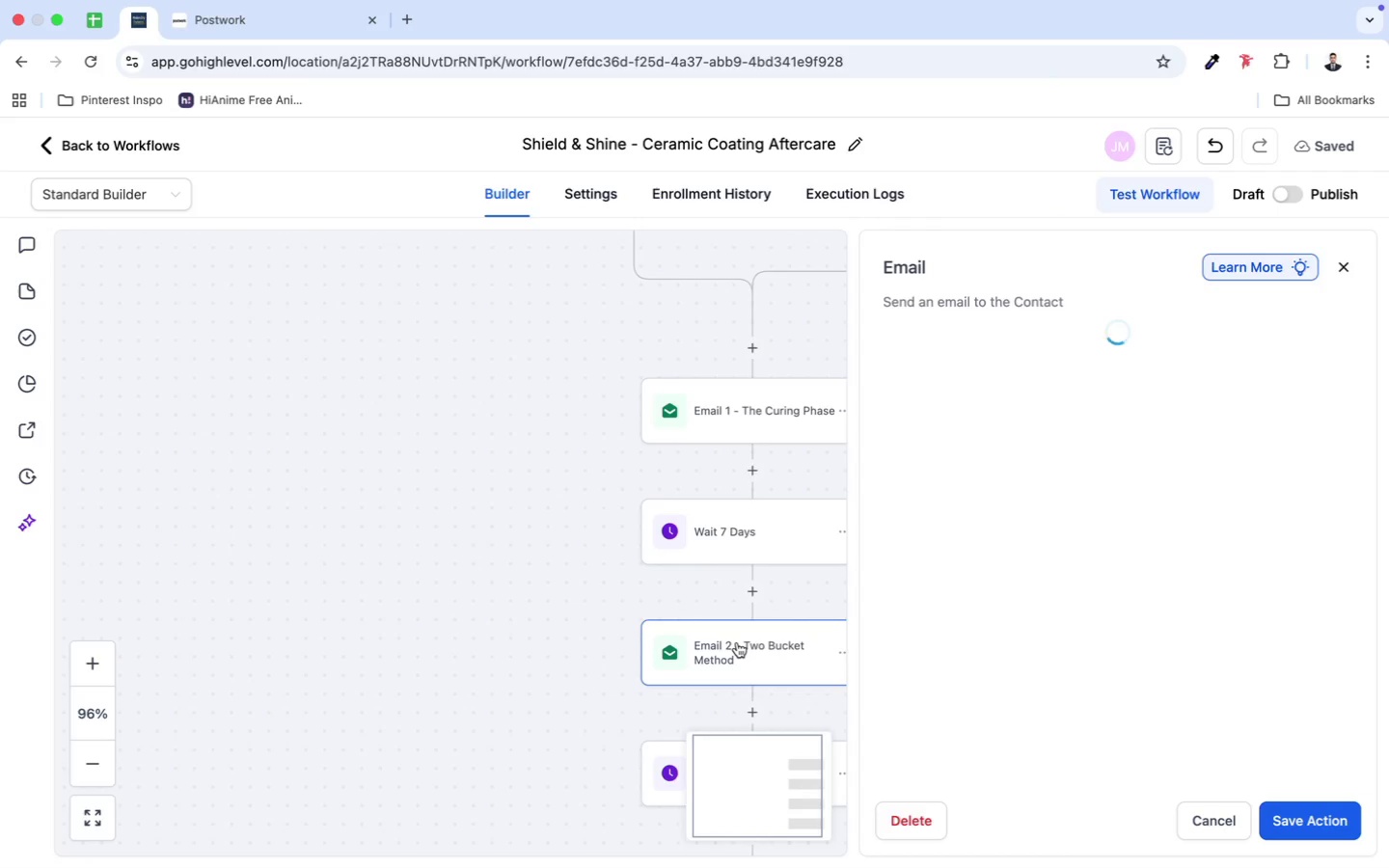 
left_click([734, 830])